 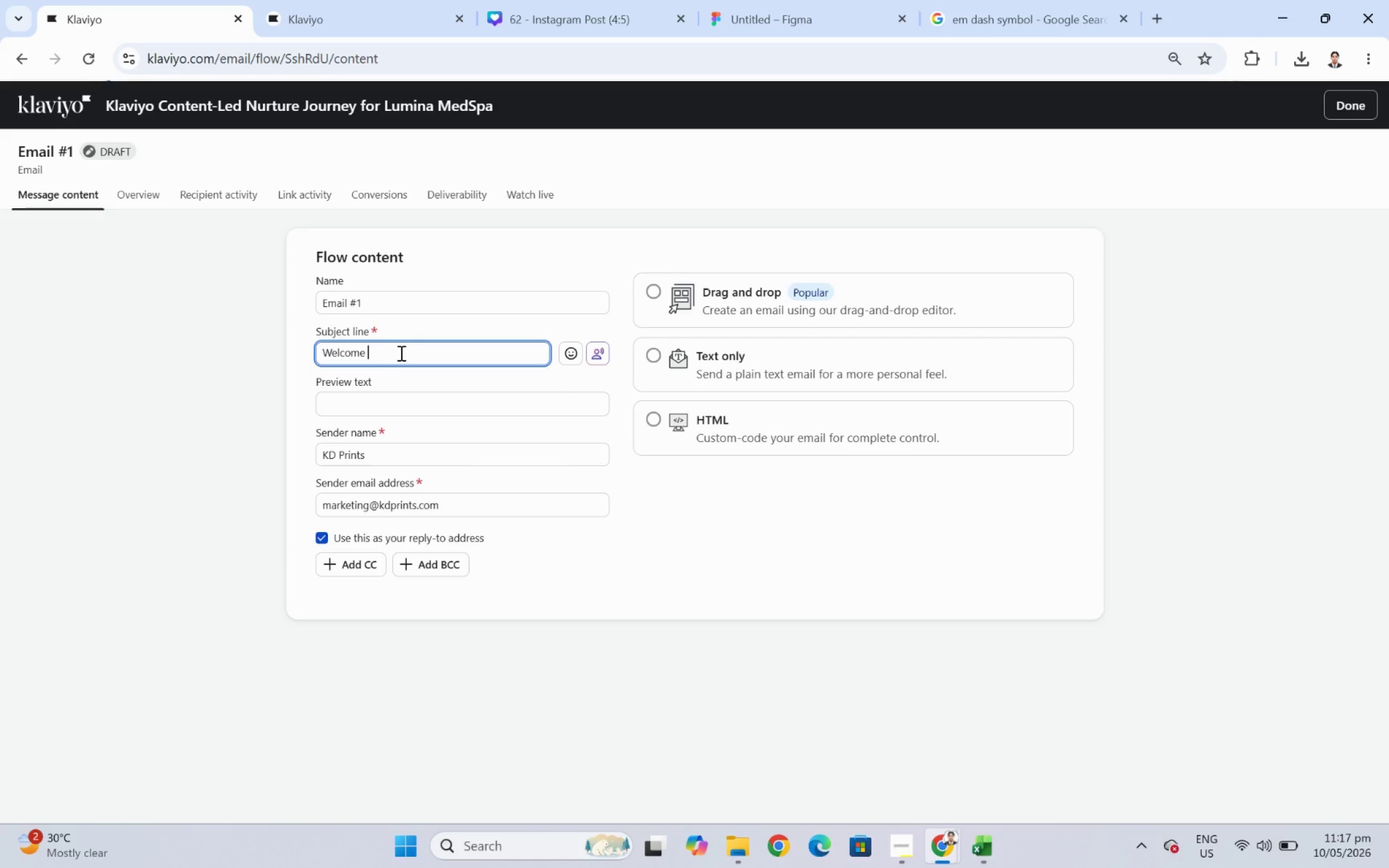 
type(to Your Expert )
 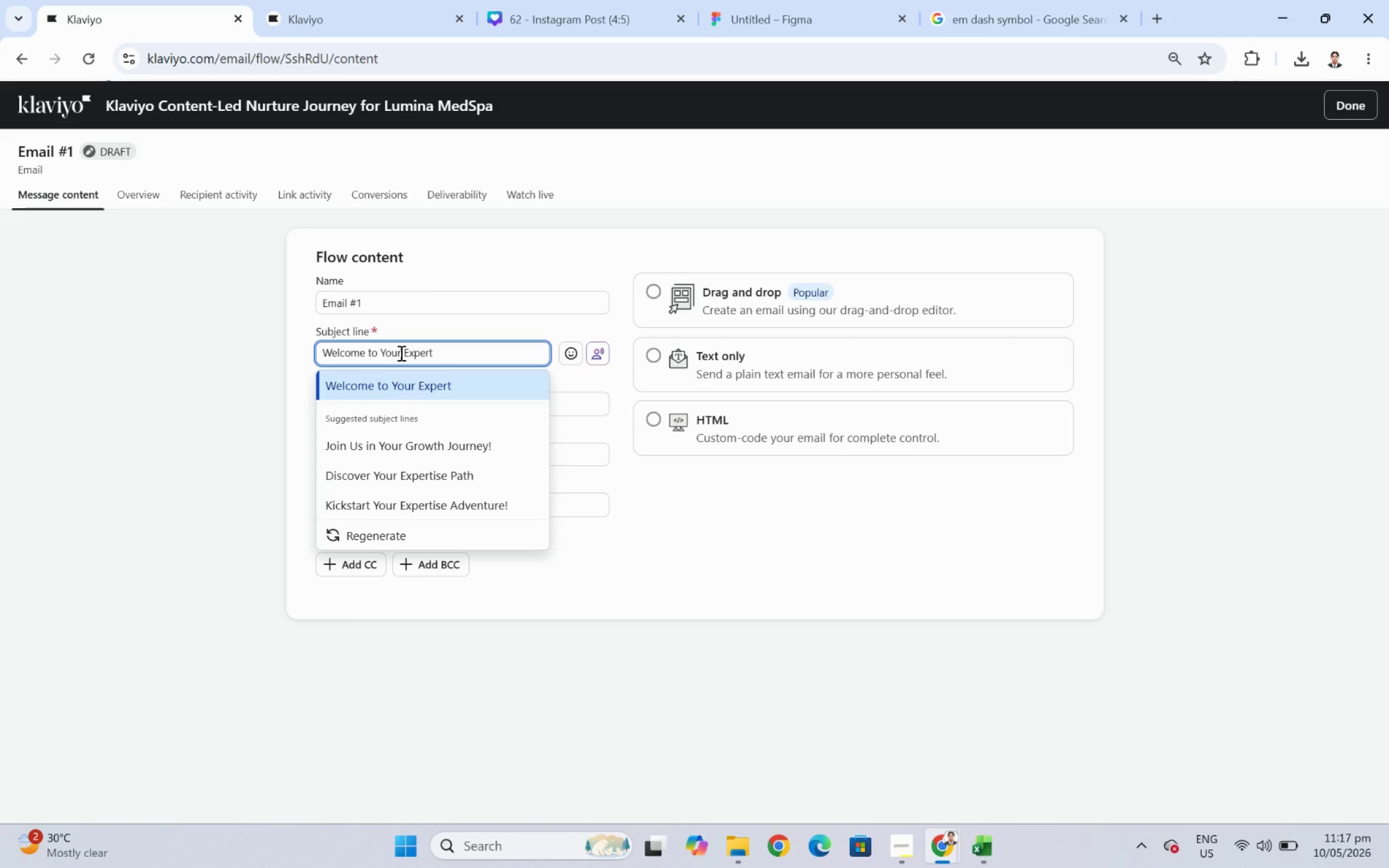 
wait(6.39)
 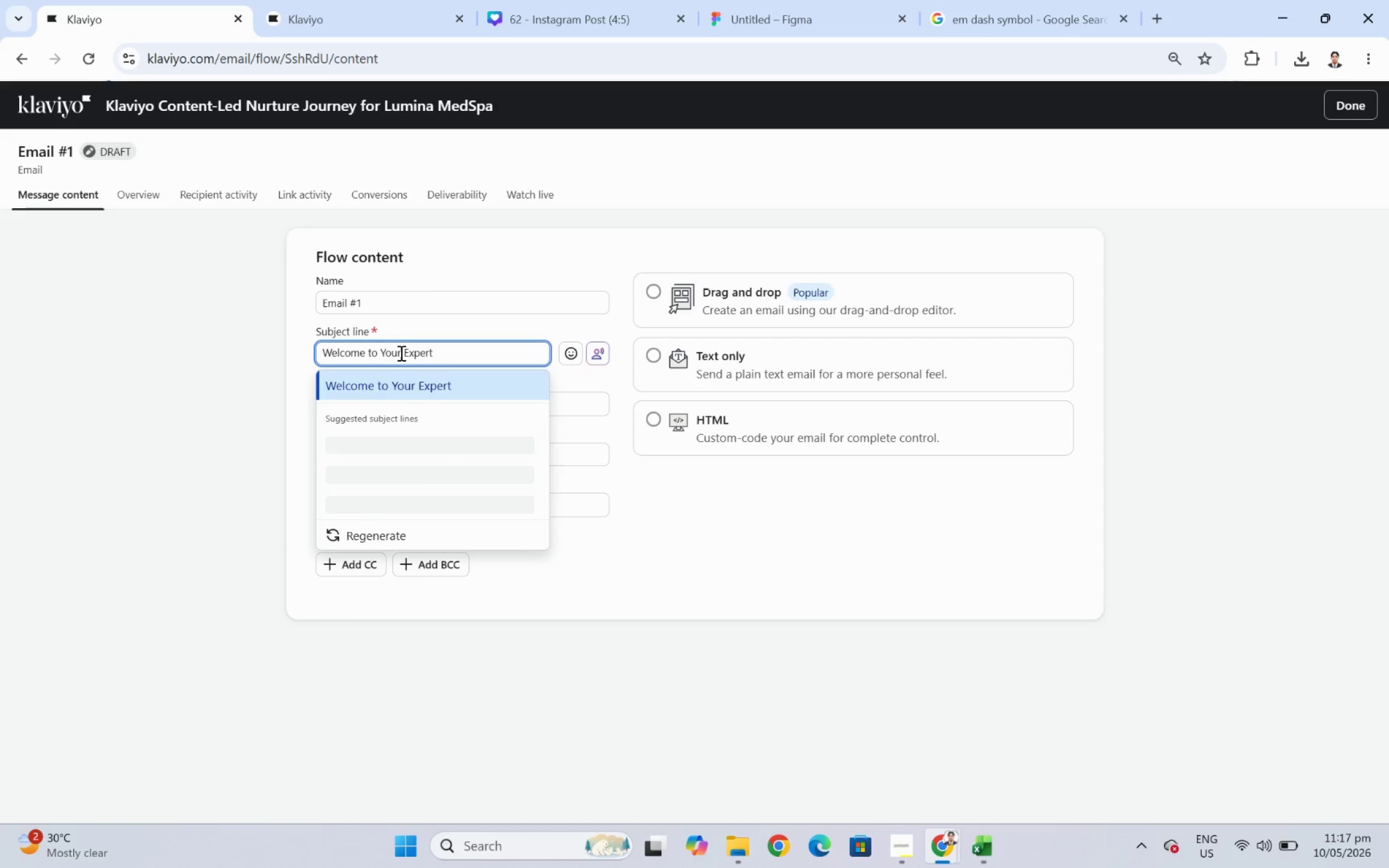 
key(Backspace)
 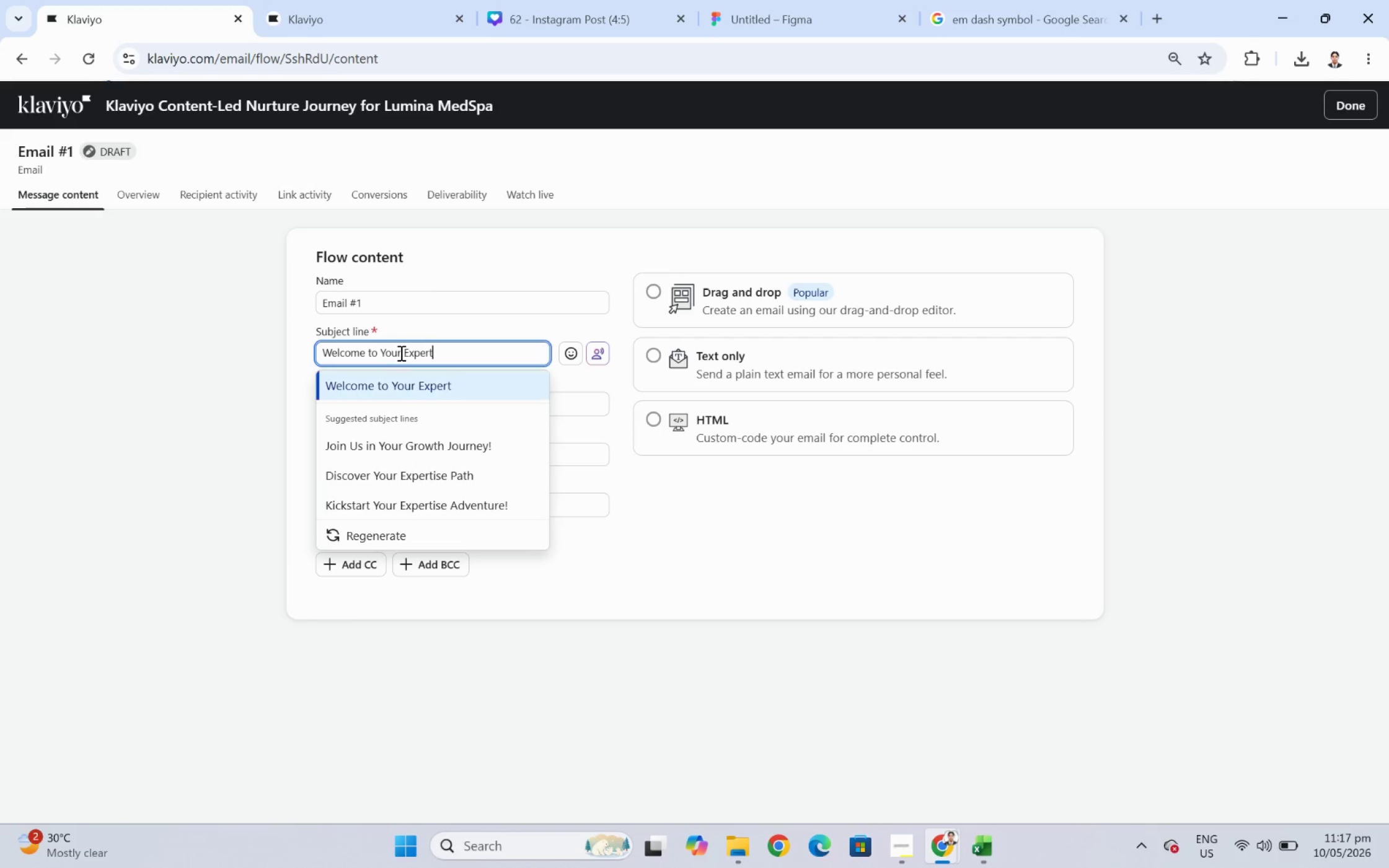 
key(Backspace)
 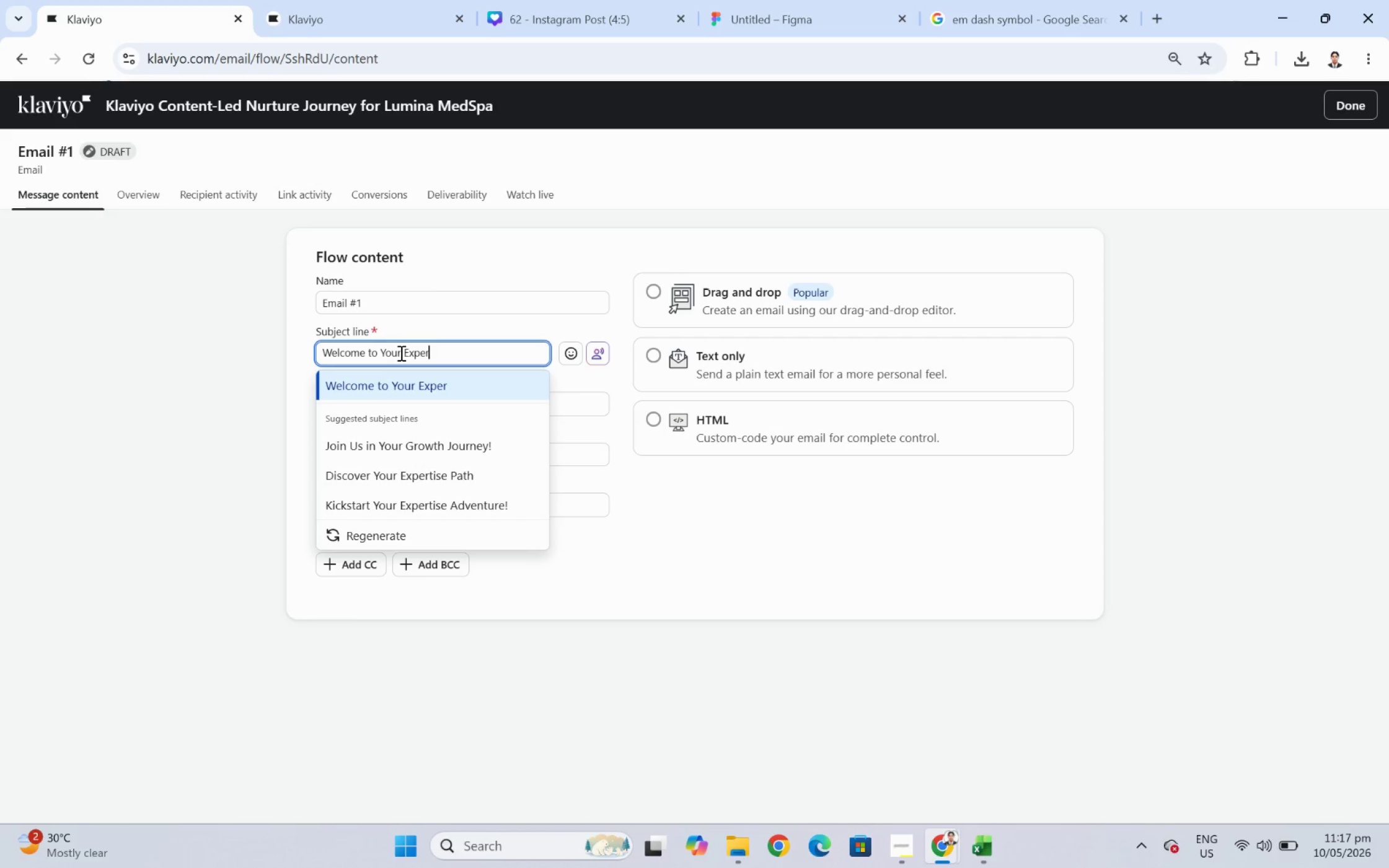 
key(Backspace)
 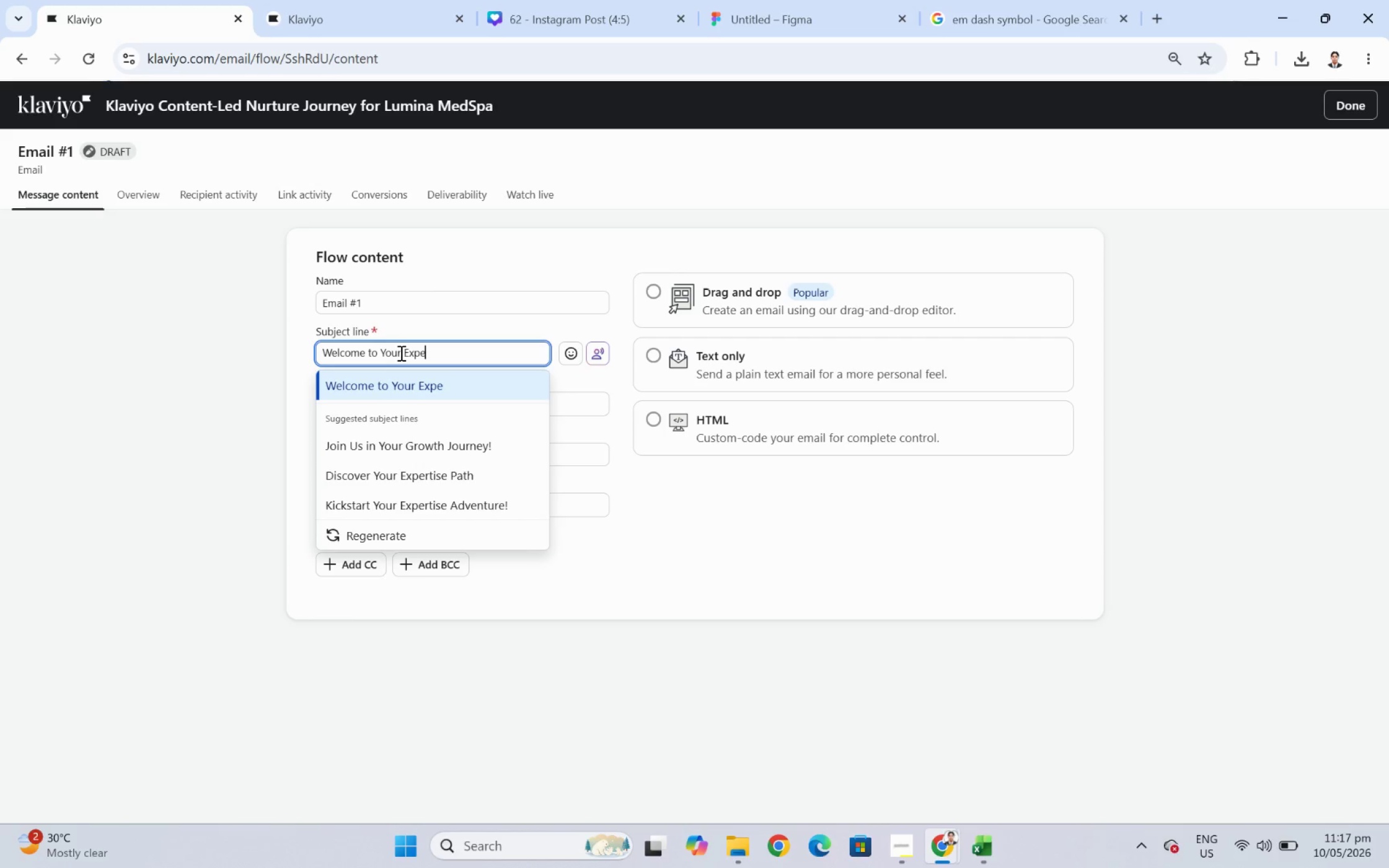 
key(Backspace)
 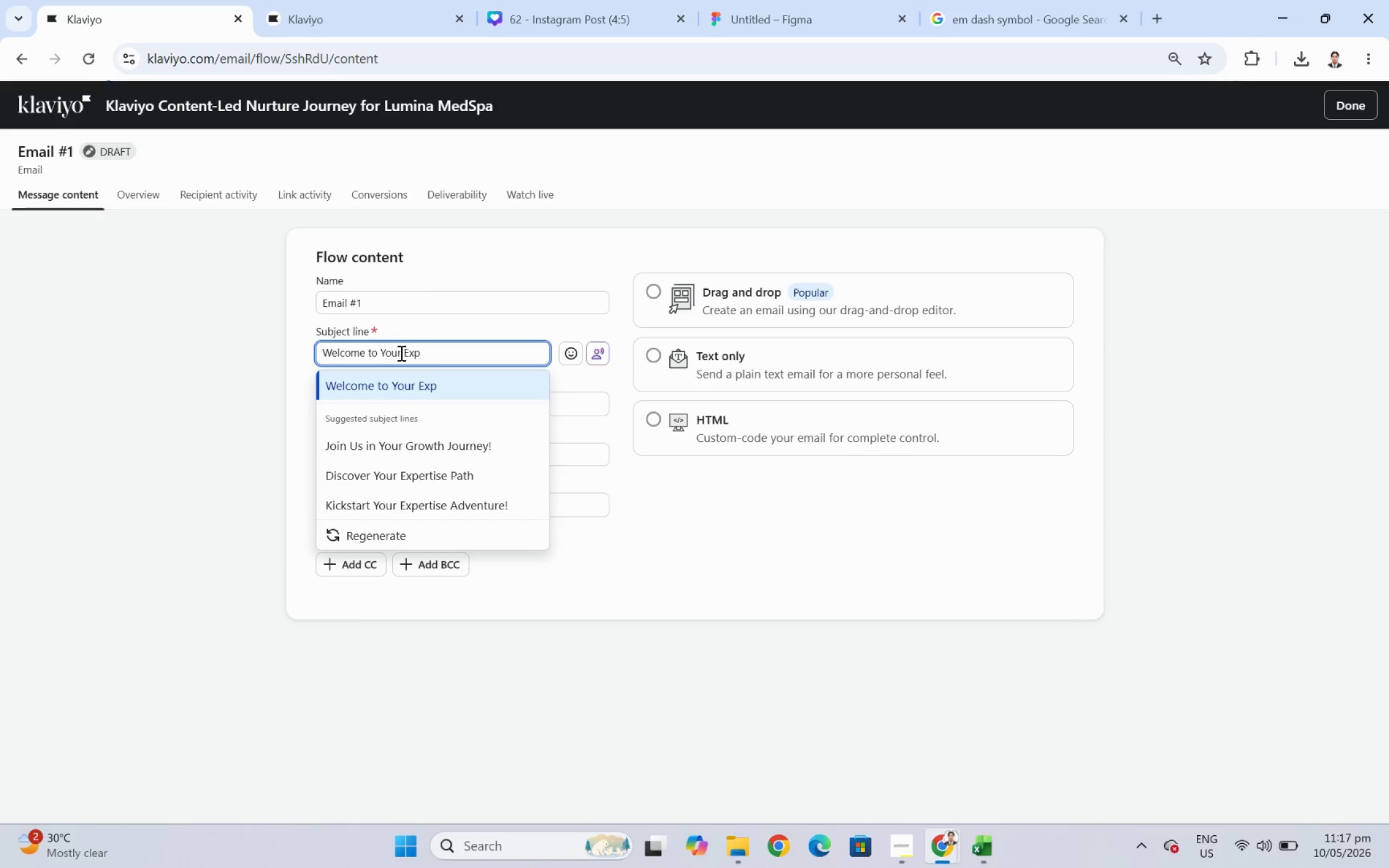 
key(Backspace)
 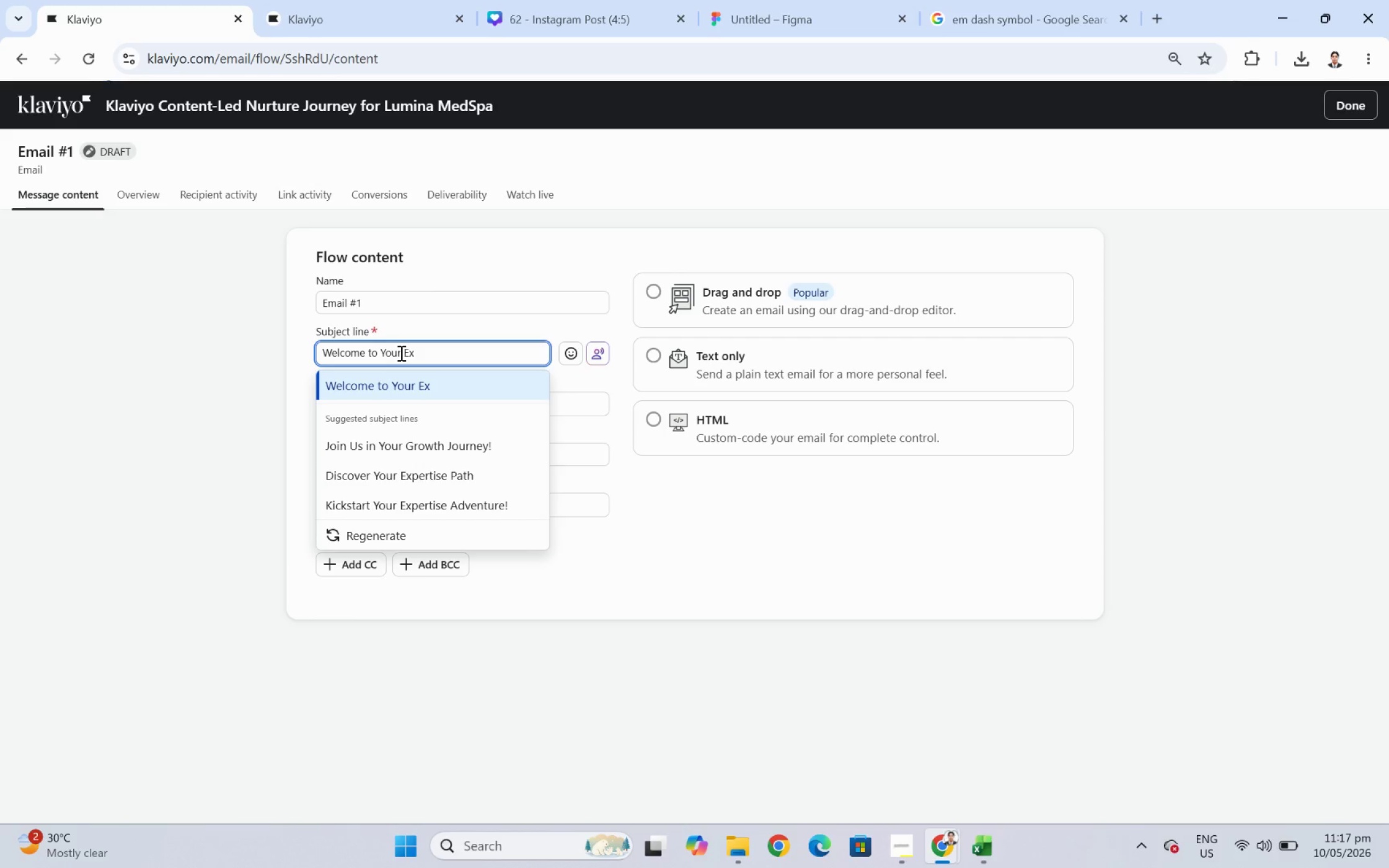 
key(Backspace)
 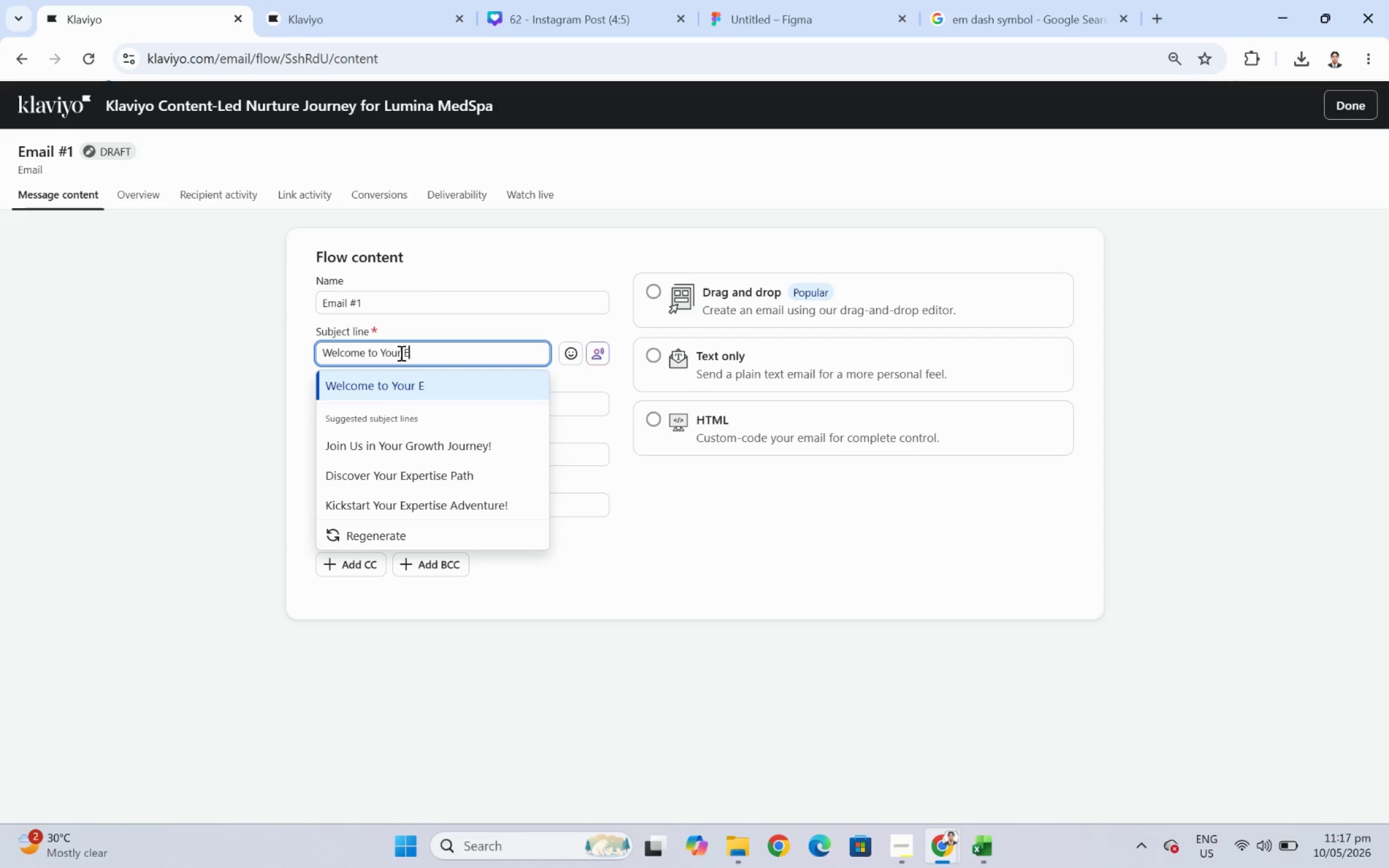 
key(Backspace)
 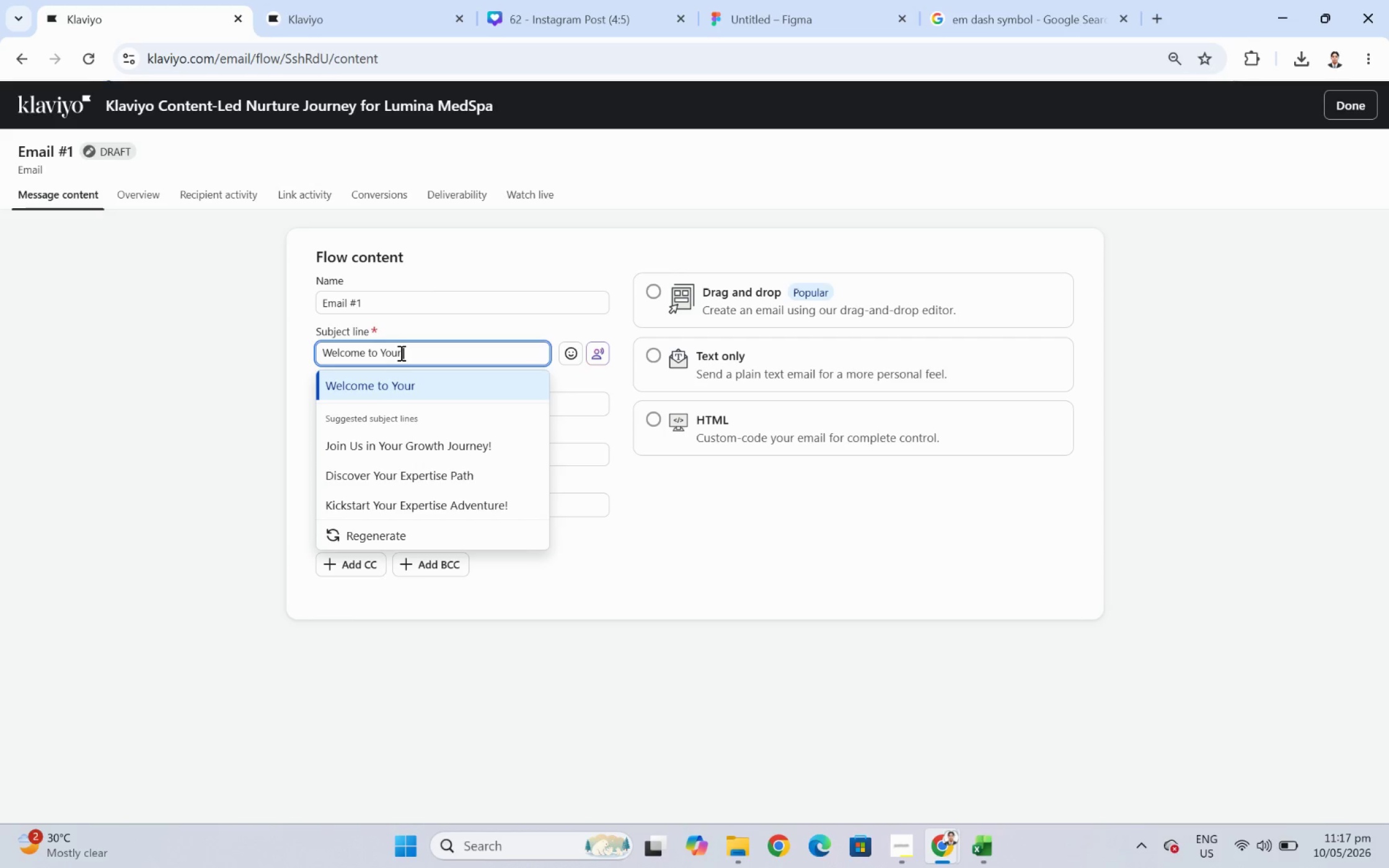 
key(Backspace)
 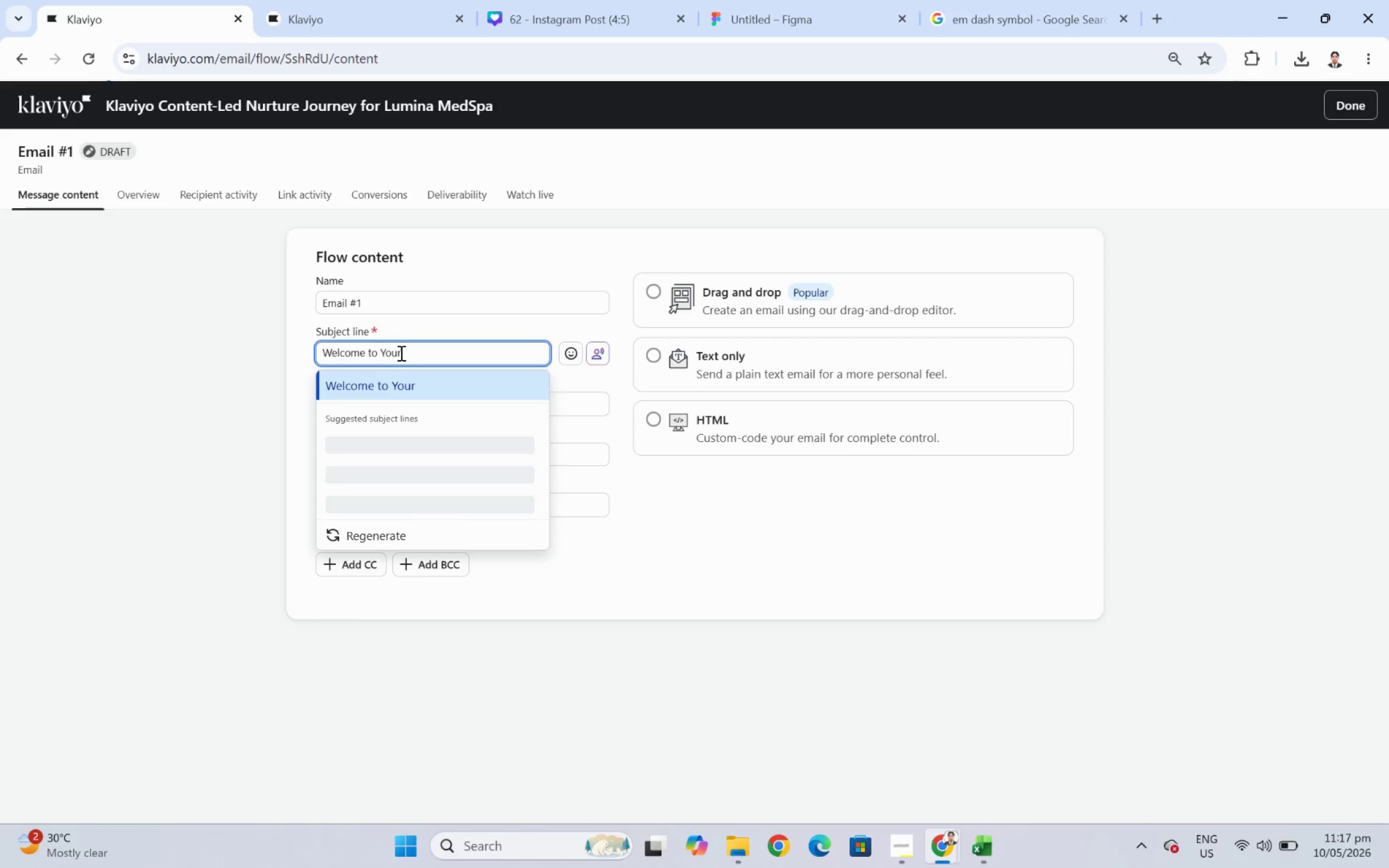 
key(Space)
 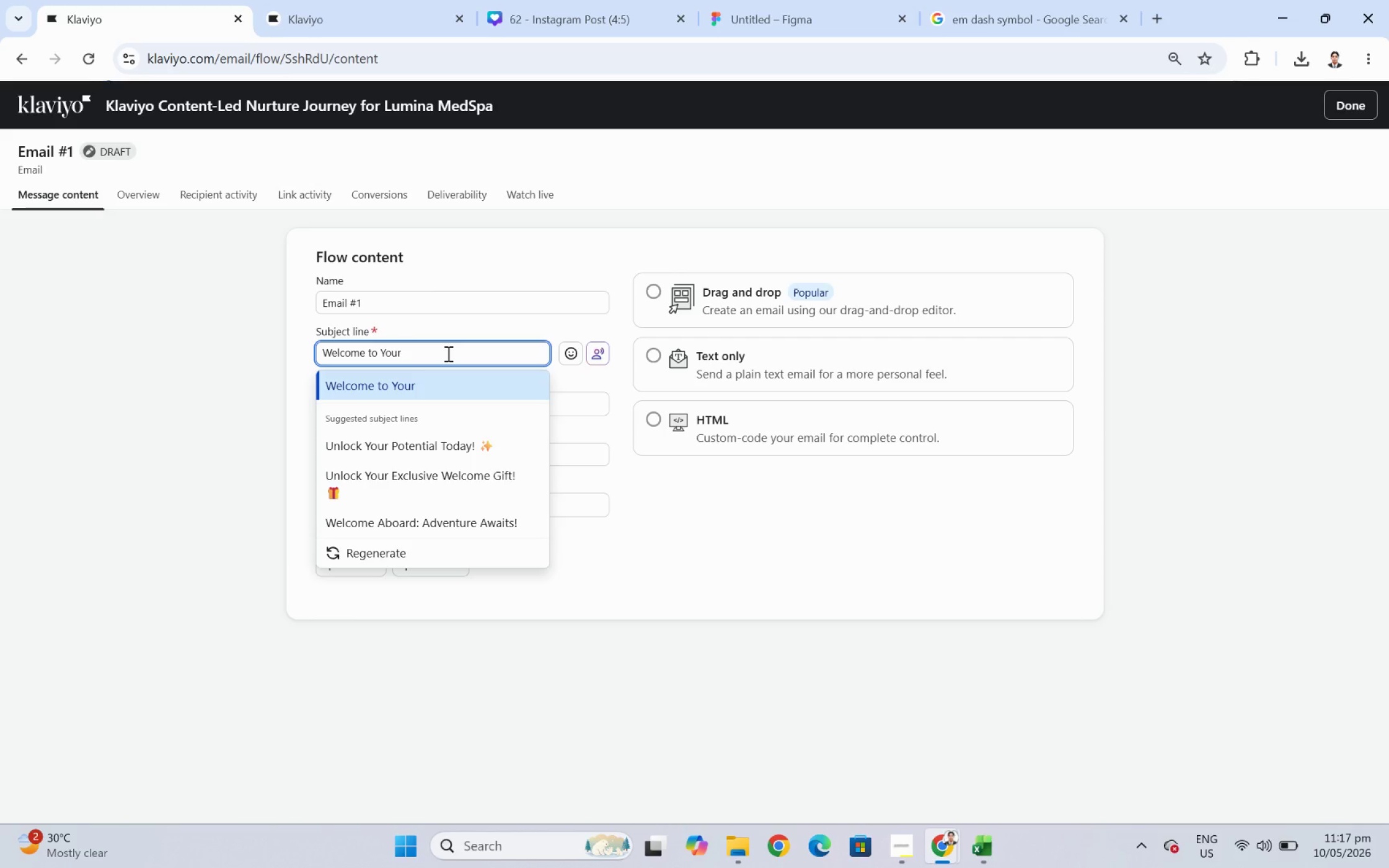 
type(Personalized Skin Journe)
key(Backspace)
type(y)
key(Backspace)
type(ey)
 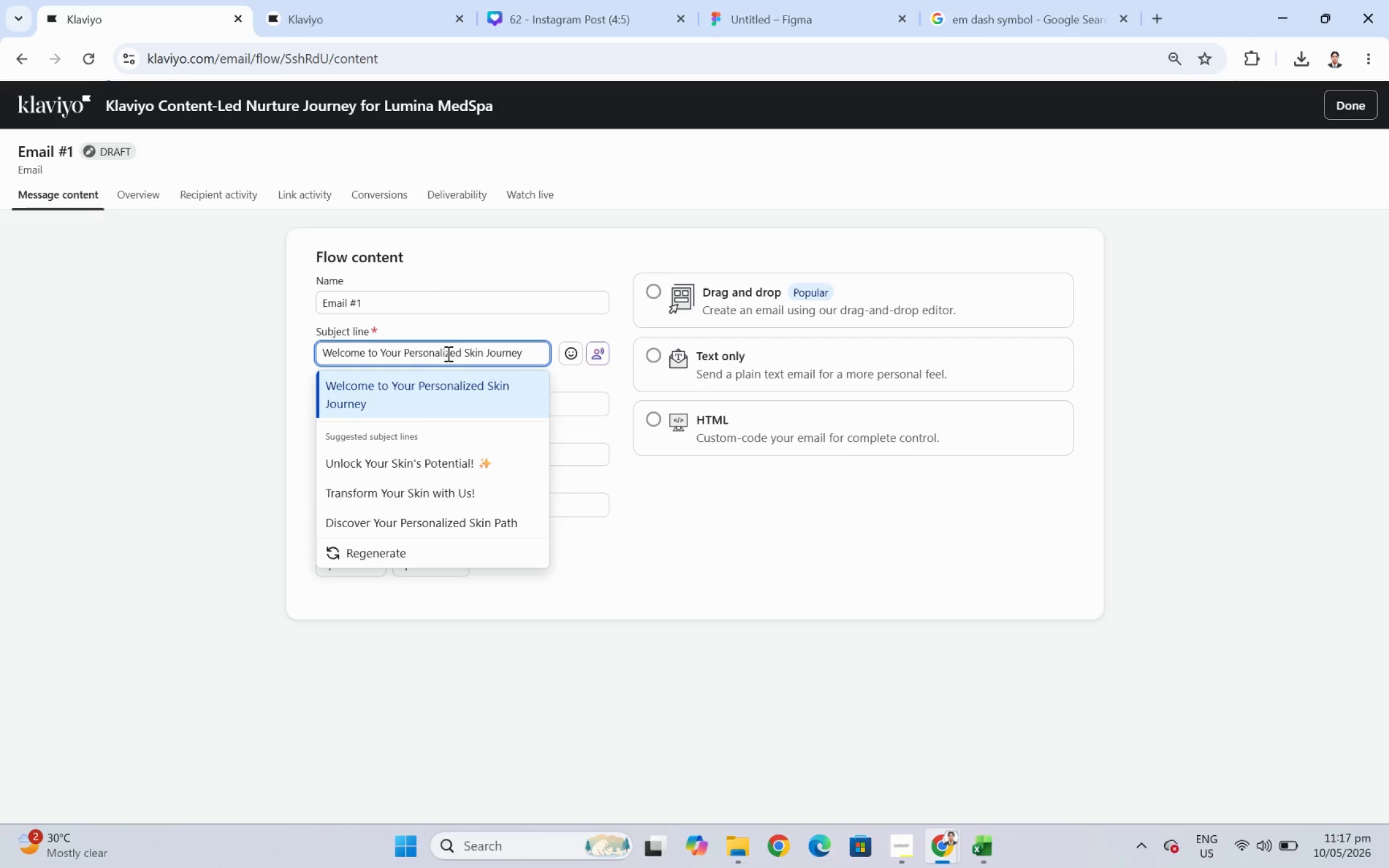 
left_click([694, 245])
 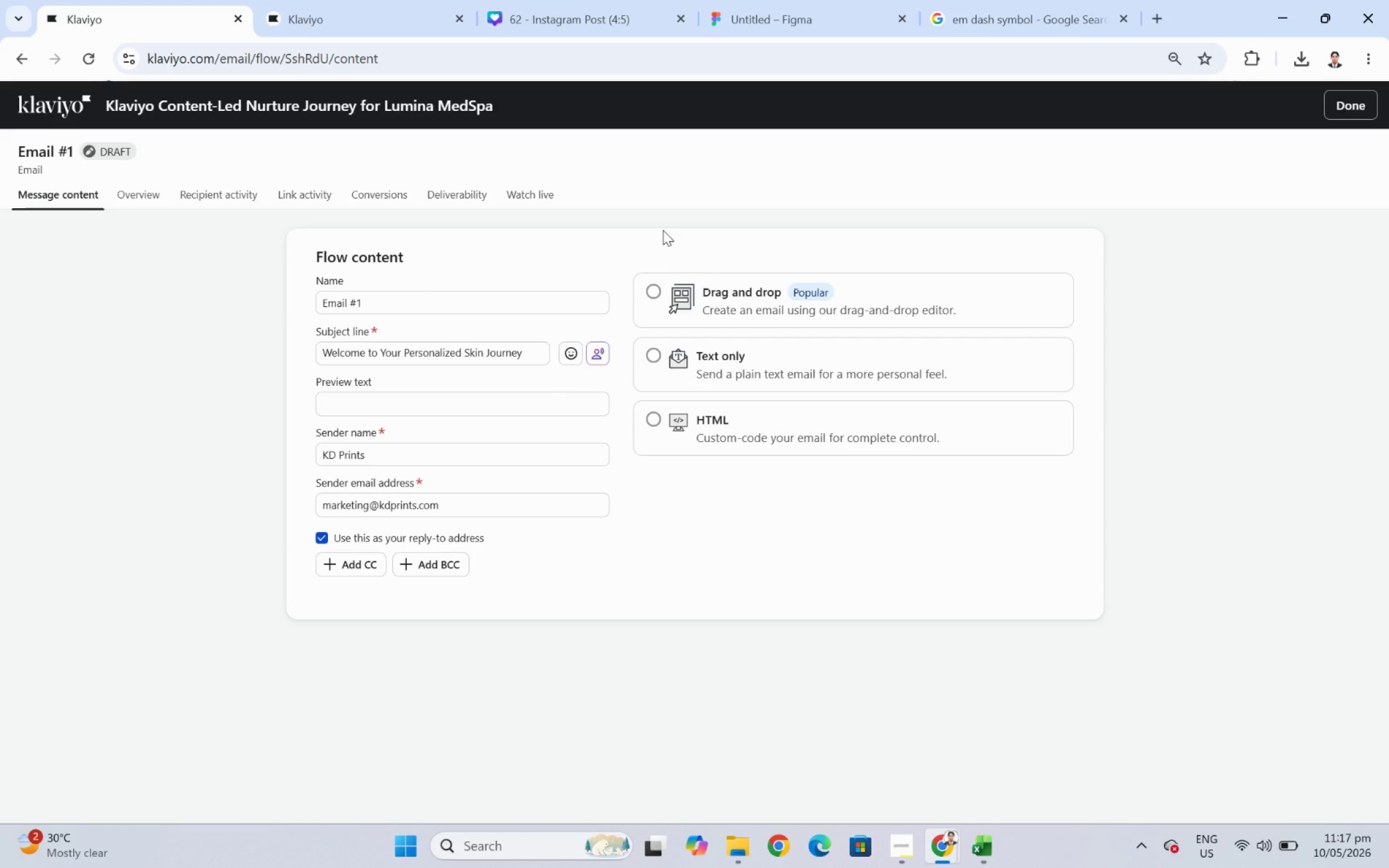 
wait(11.56)
 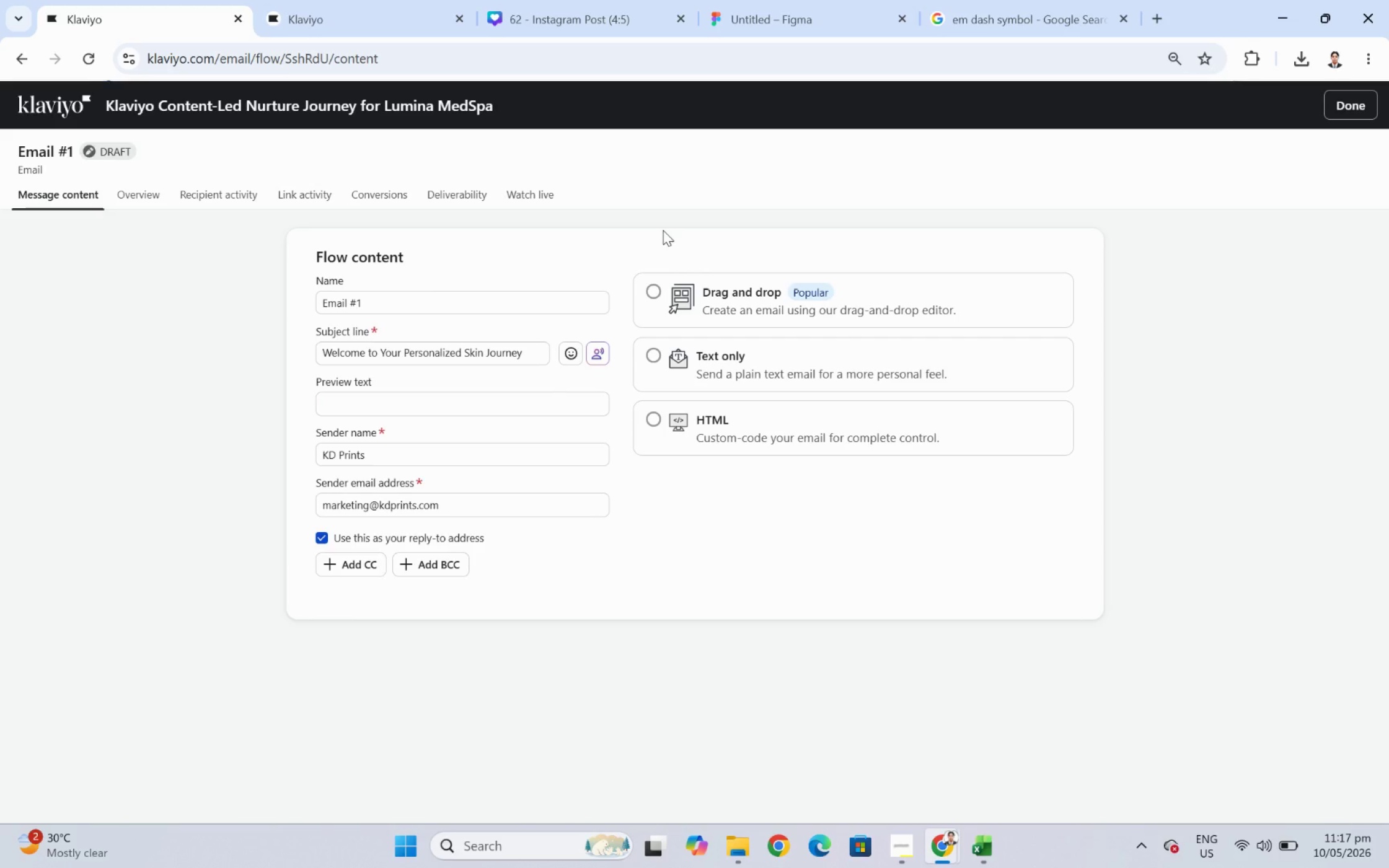 
left_click([390, 404])
 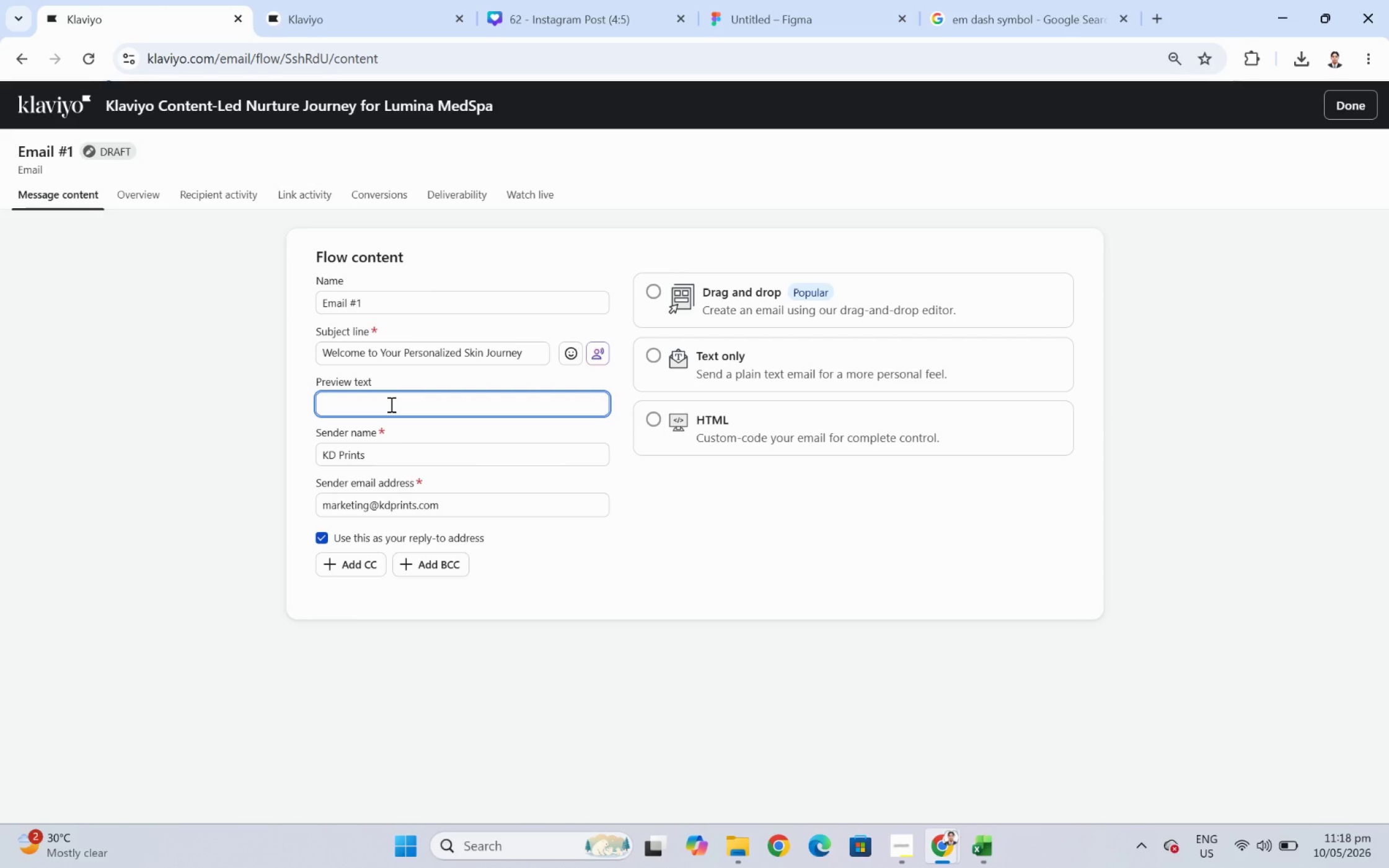 
wait(26.2)
 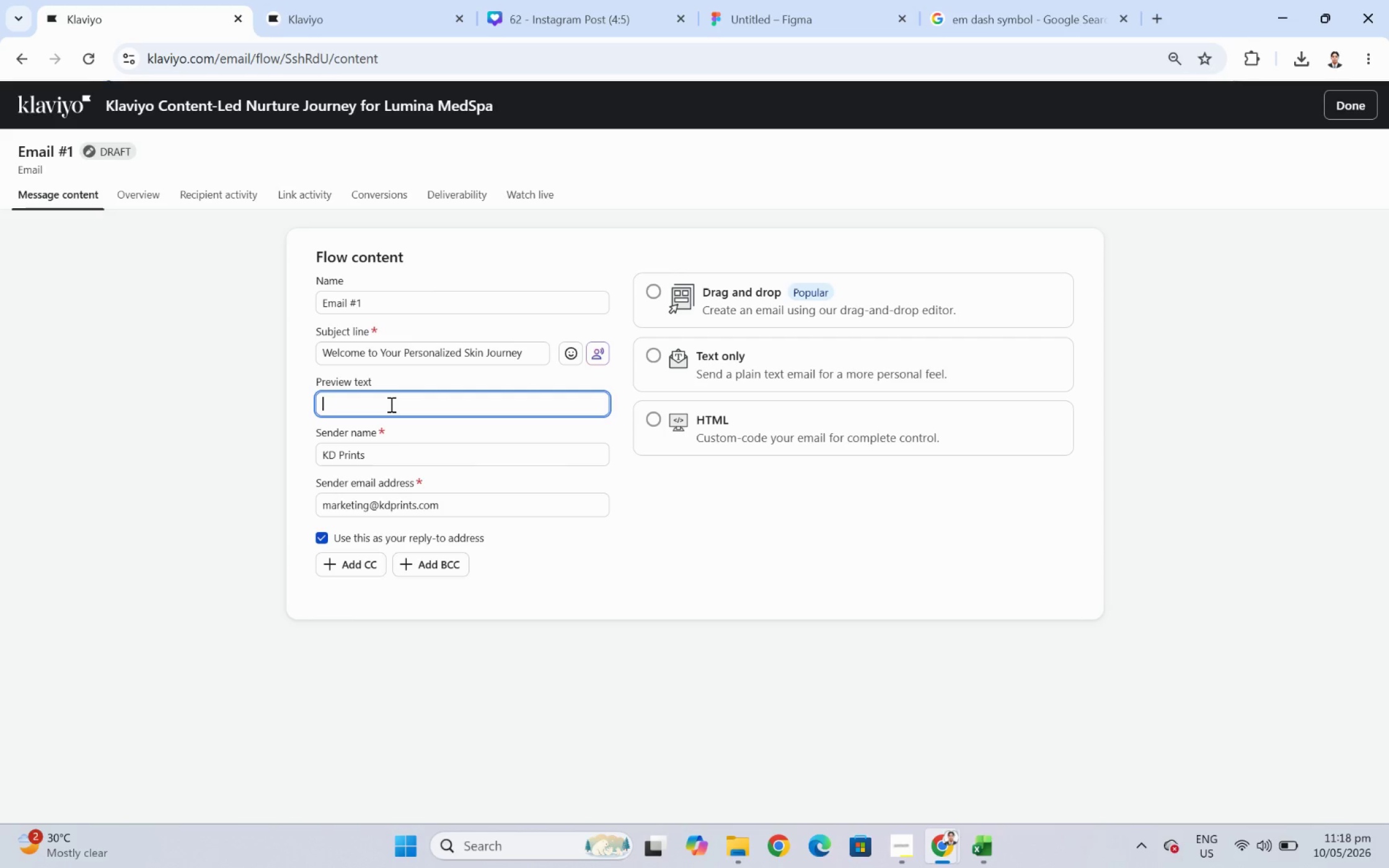 
type(Expert skincare education tailored to your )
 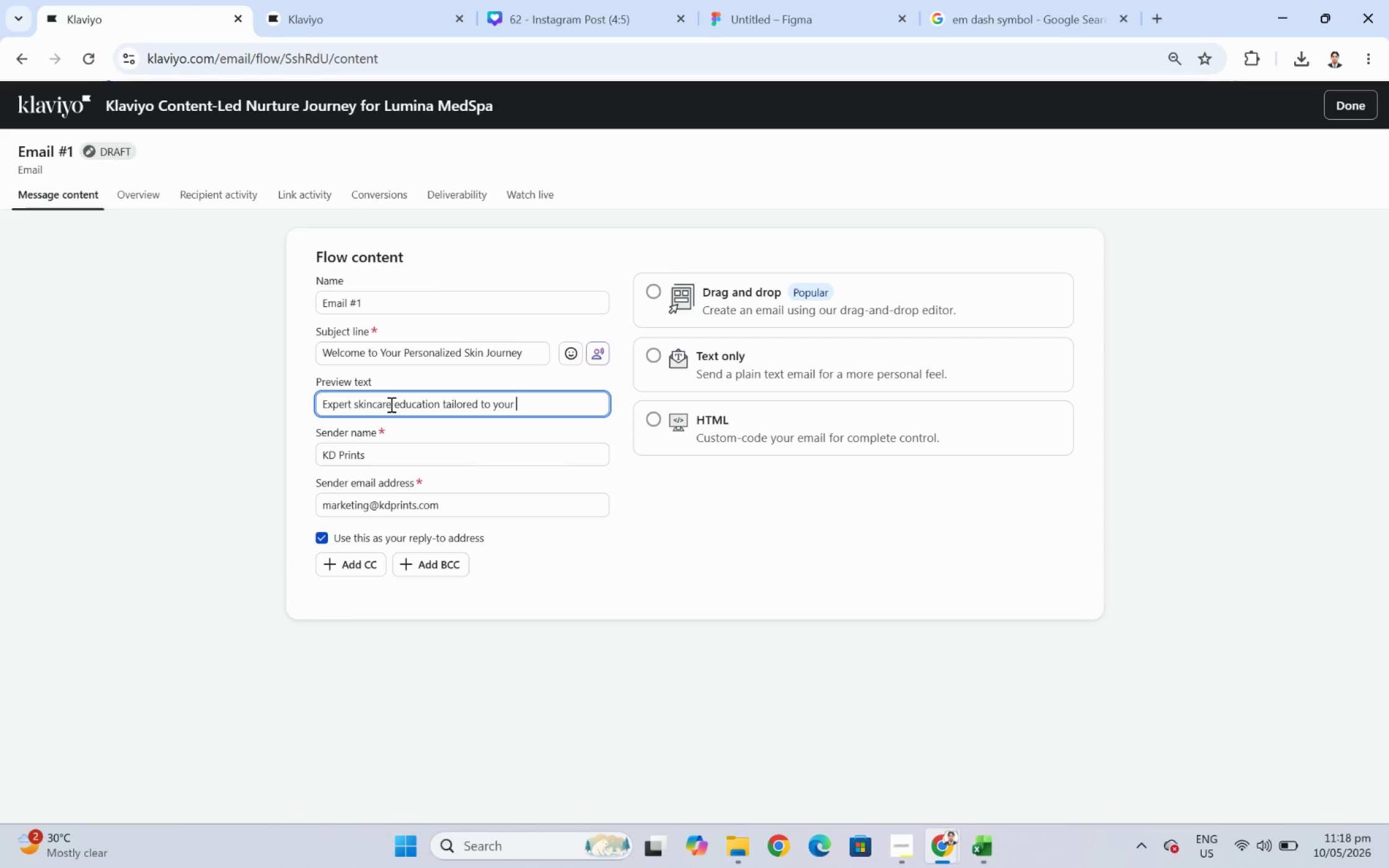 
type(unique skin goals.)
 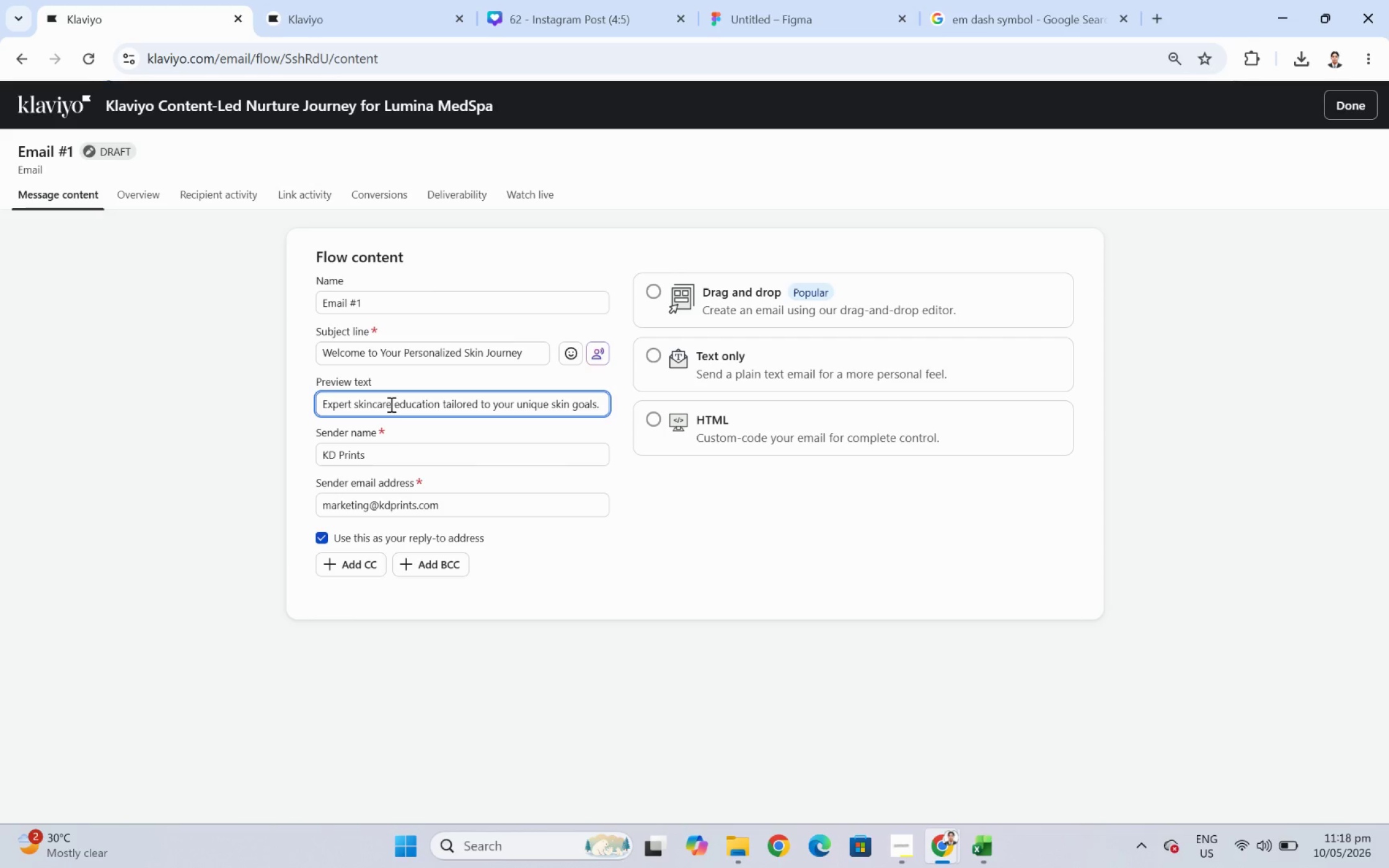 
wait(6.37)
 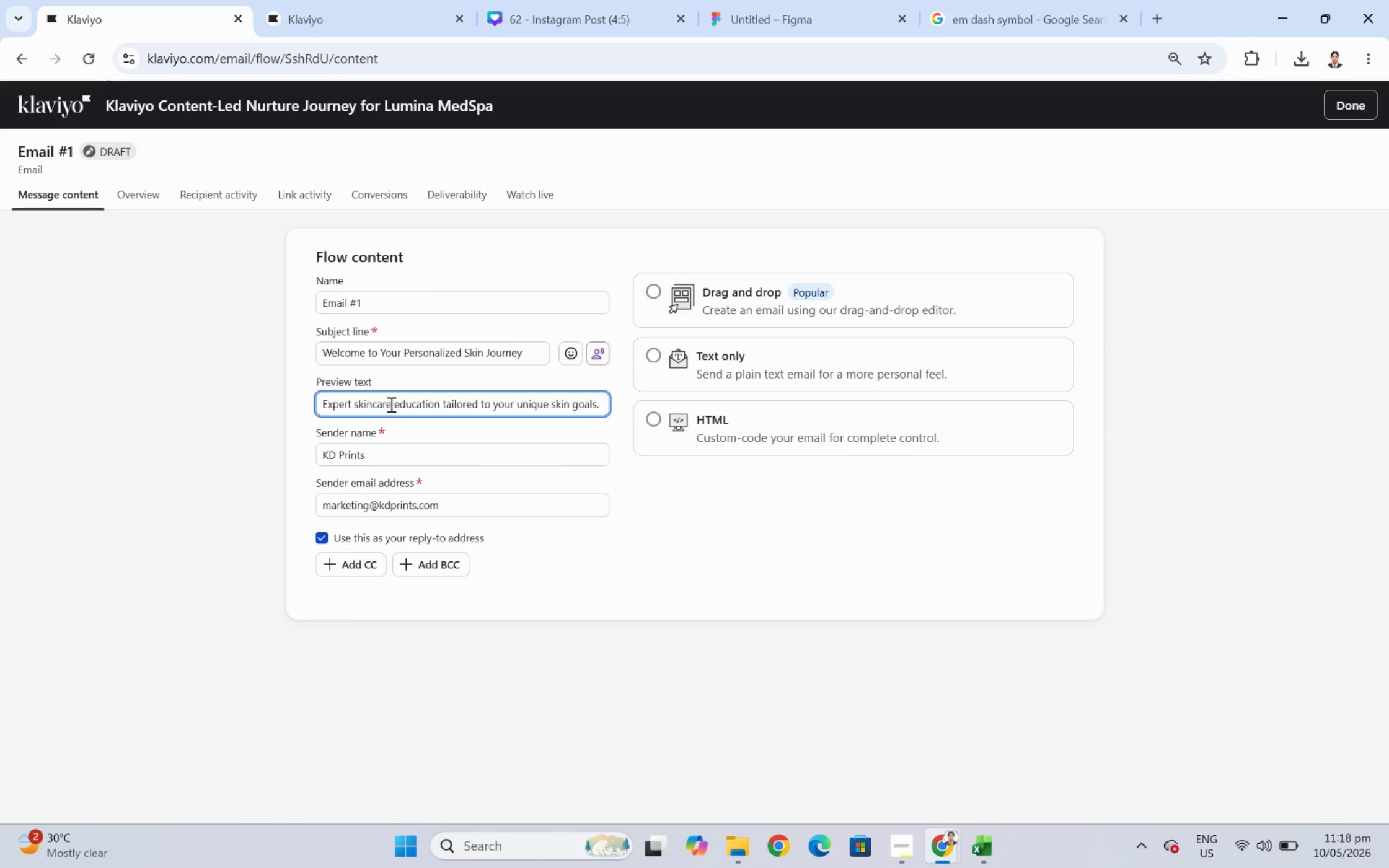 
double_click([480, 452])
 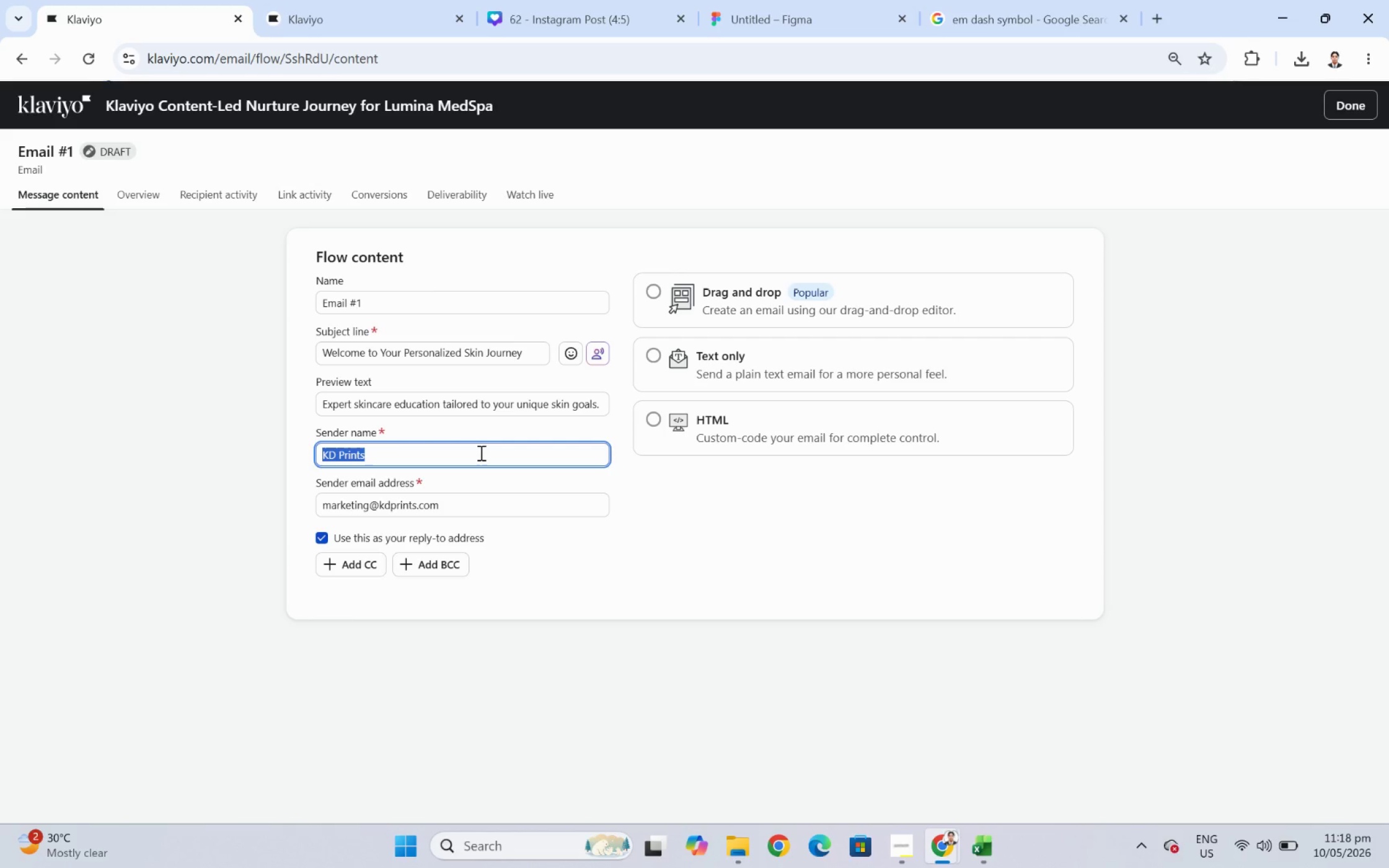 
triple_click([480, 452])
 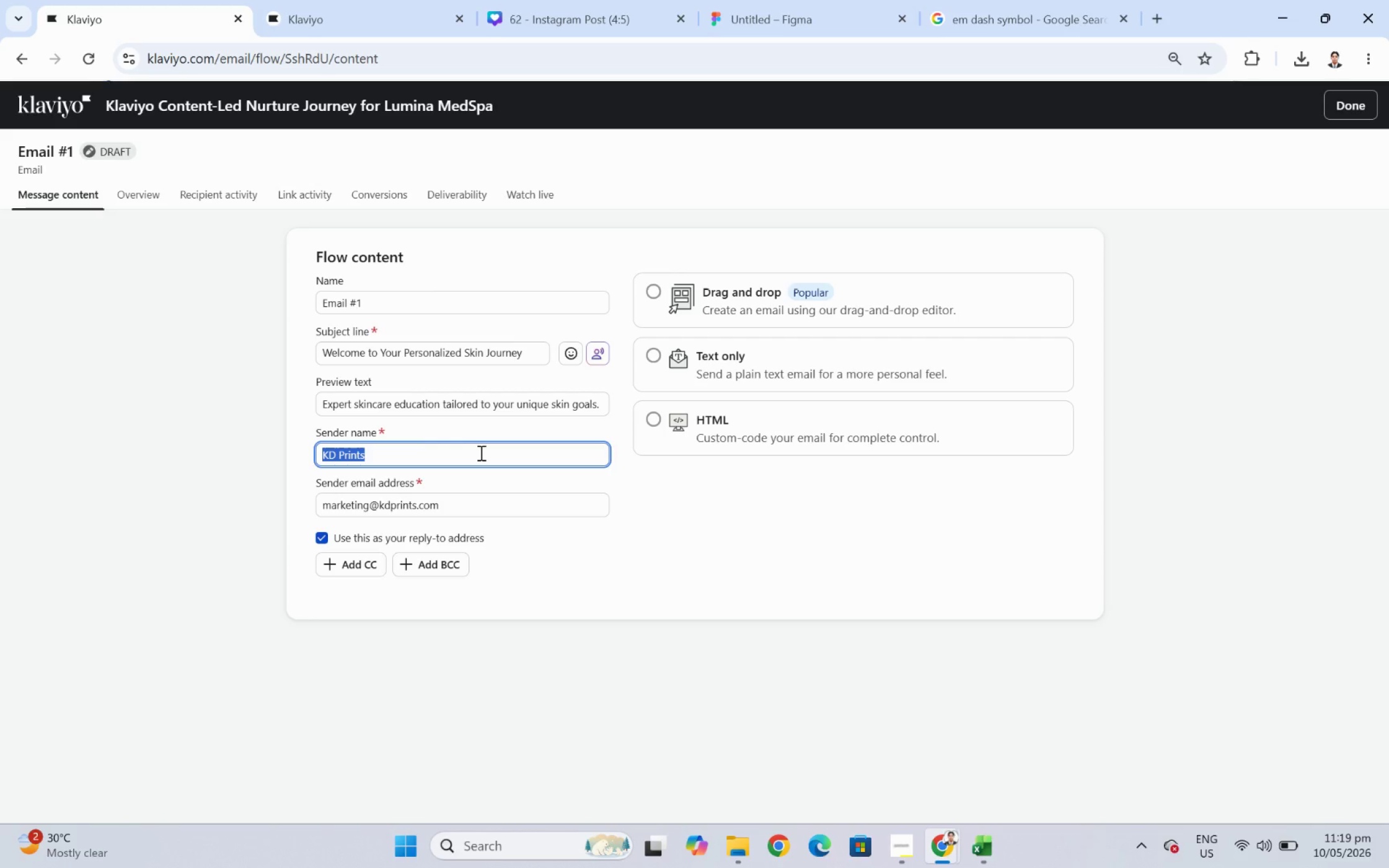 
wait(28.25)
 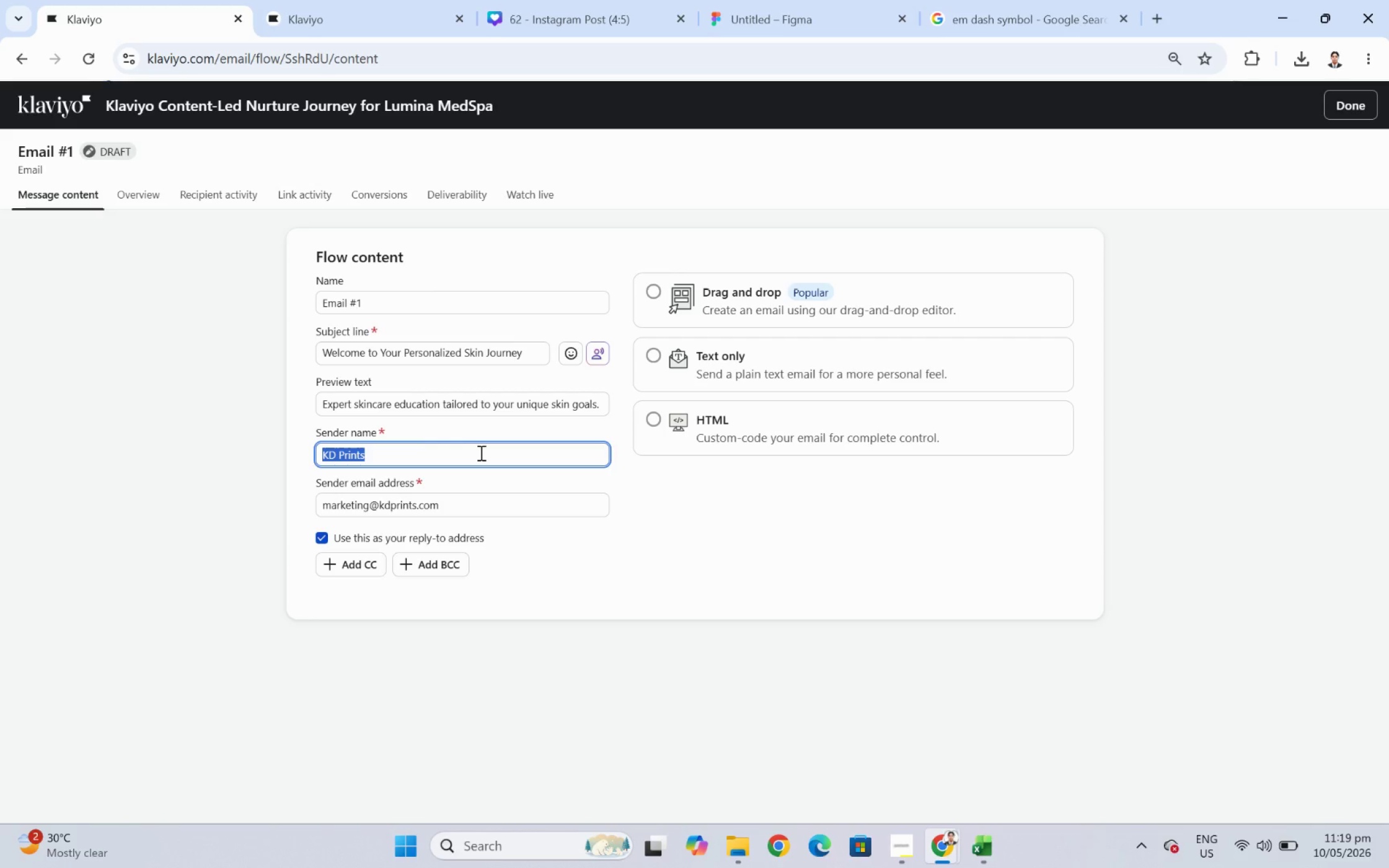 
key(Backspace)
 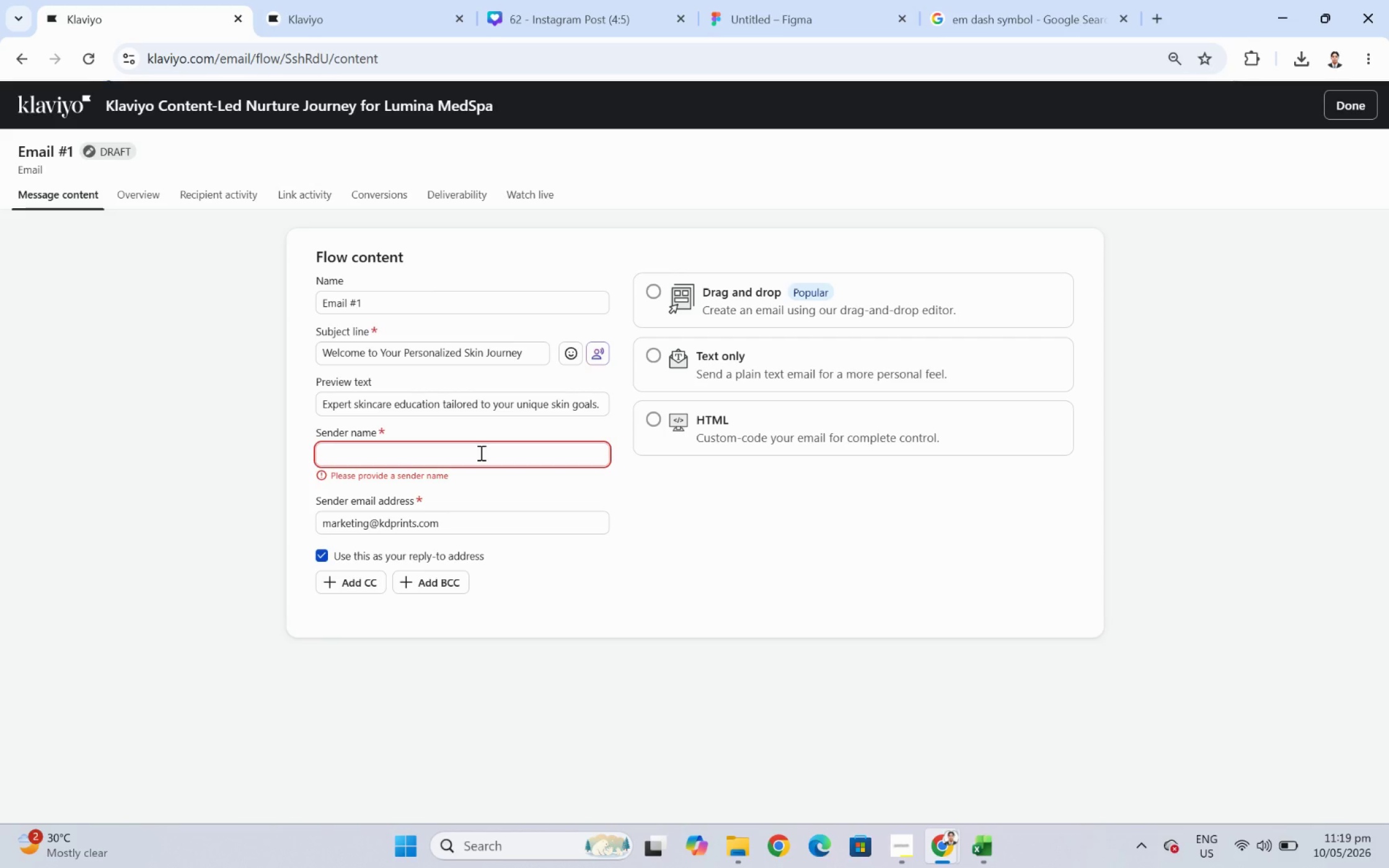 
key(Control+Z)
 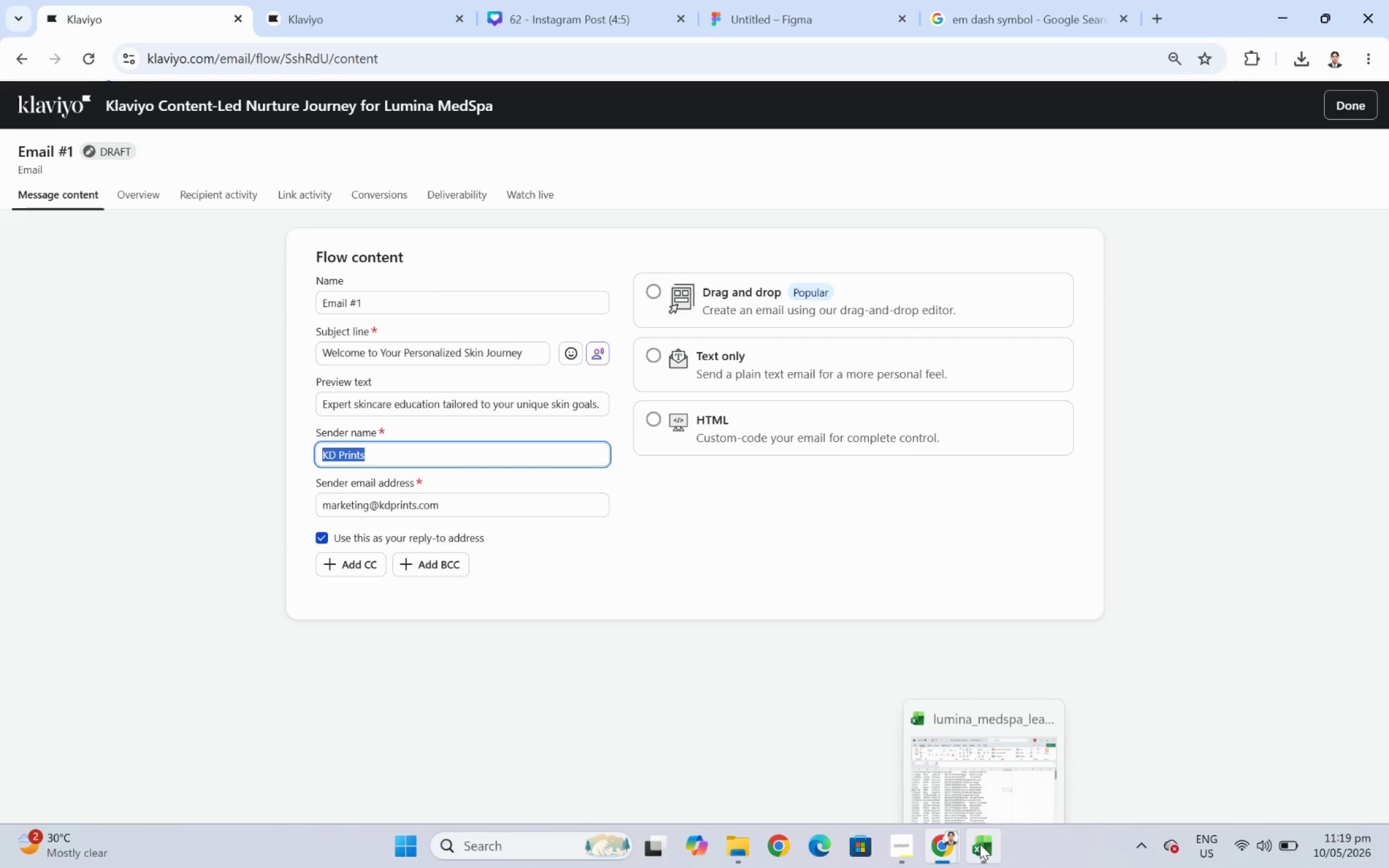 
wait(14.57)
 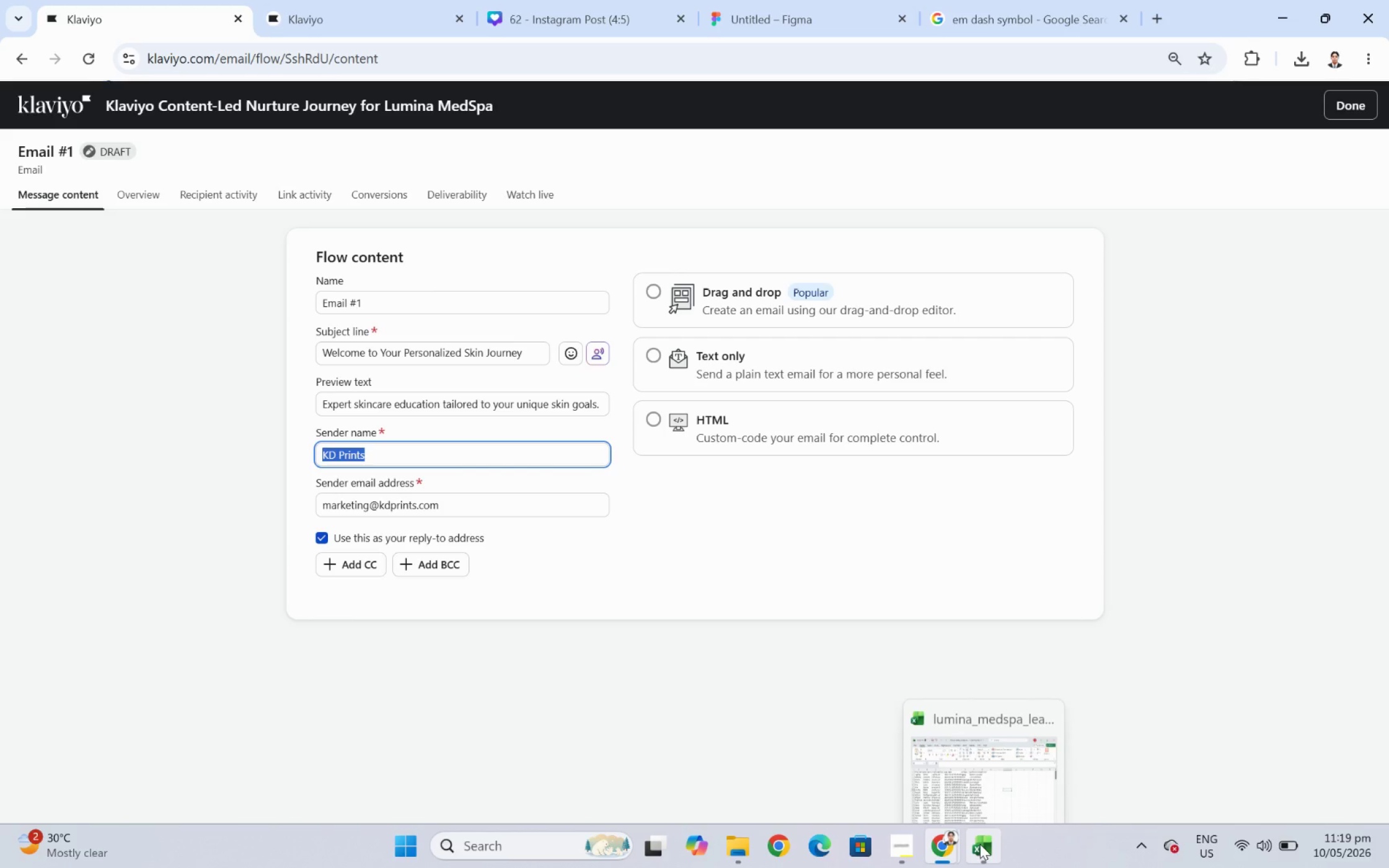 
mouse_move([881, 823])